 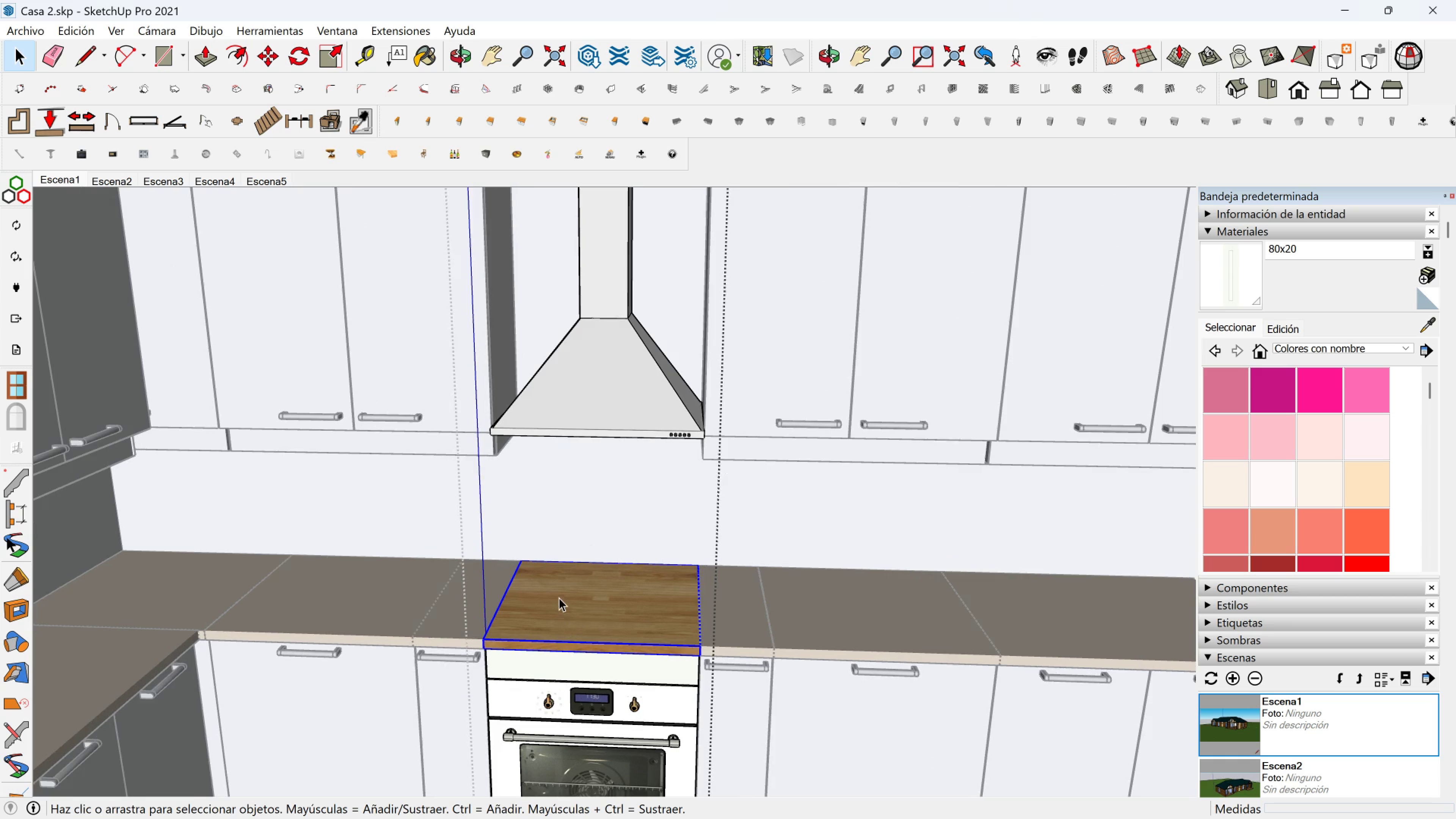 
key(Escape)
 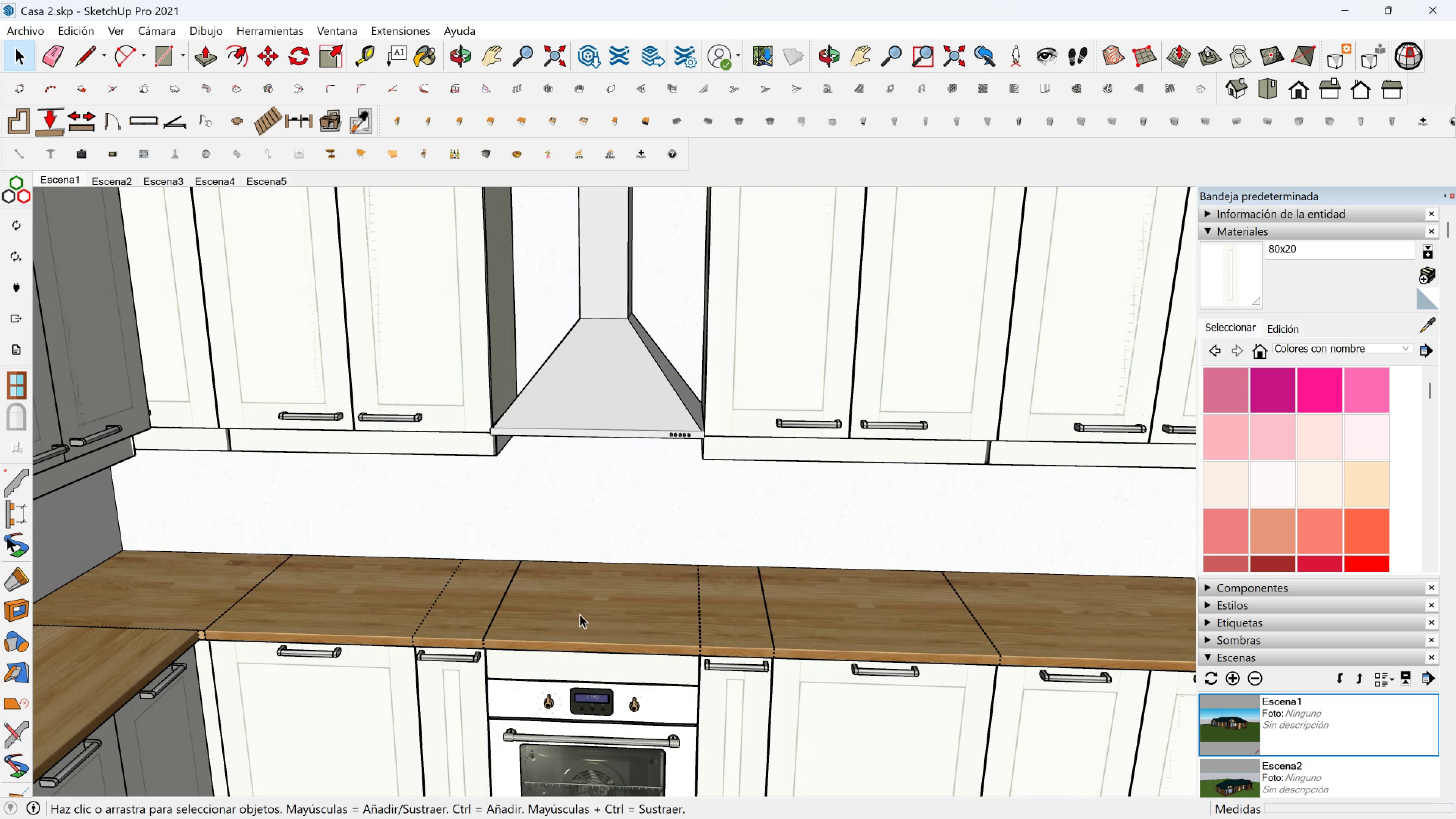 
left_click([580, 614])
 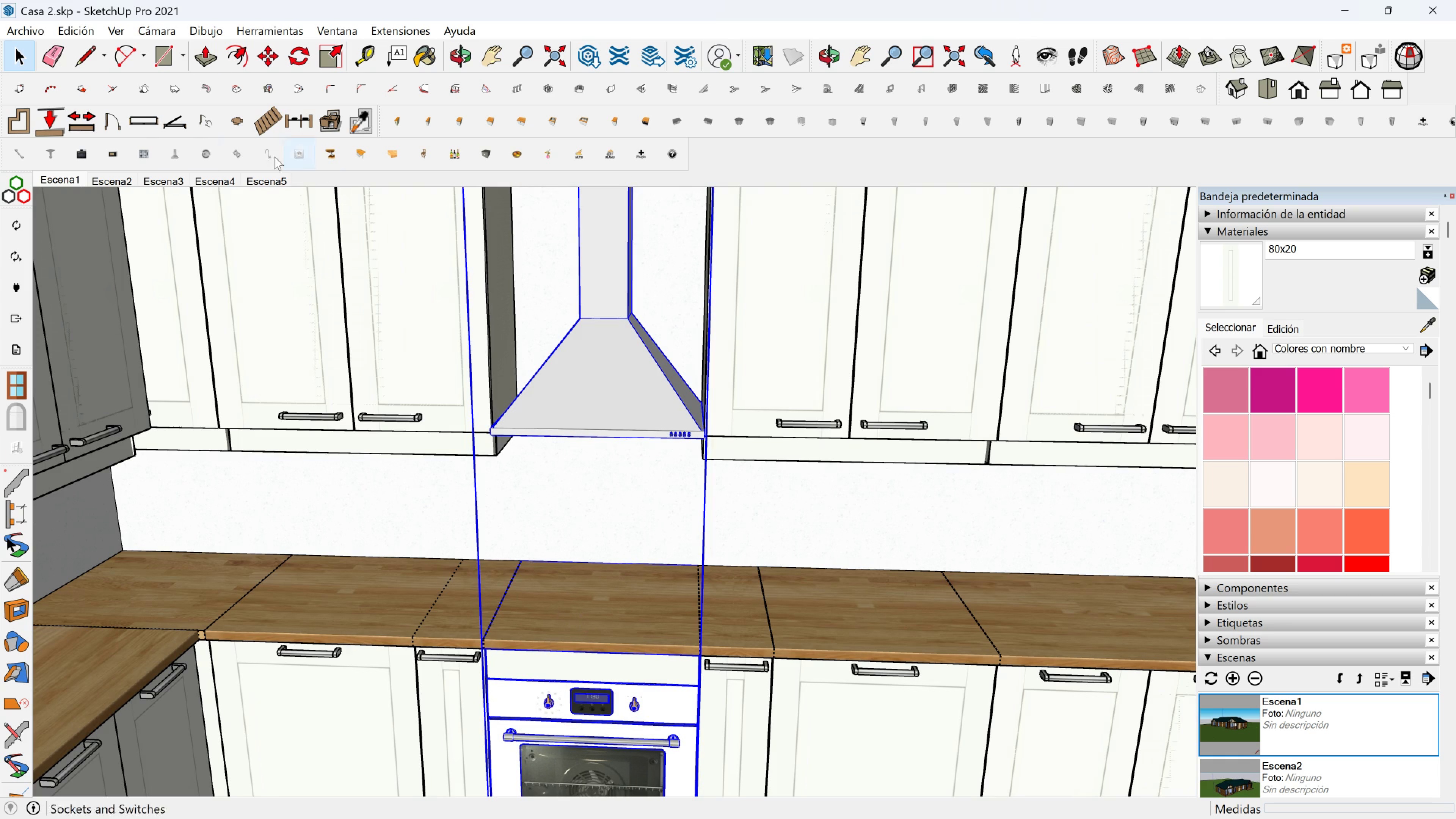 
left_click([143, 155])
 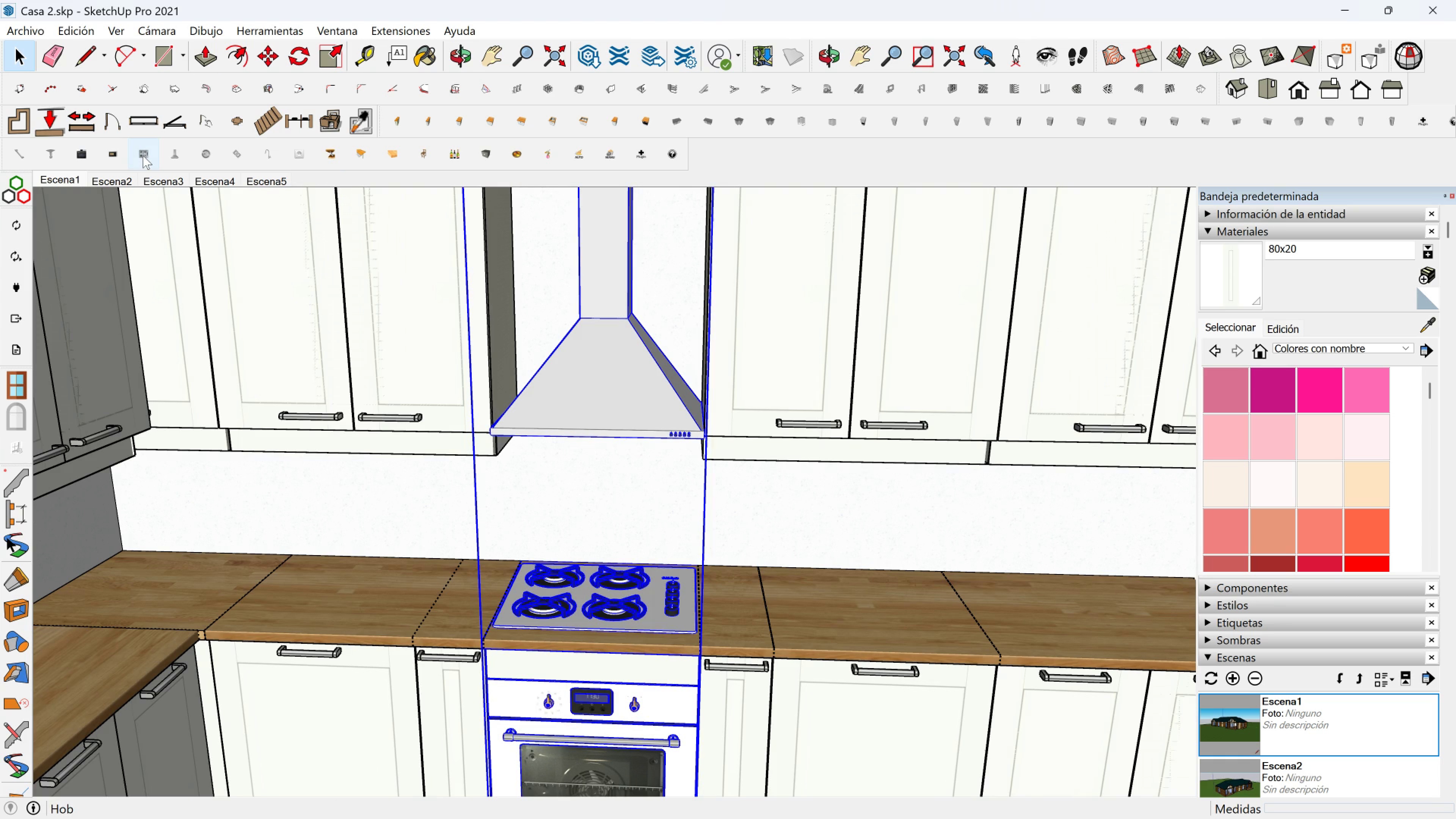 
left_click([143, 155])
 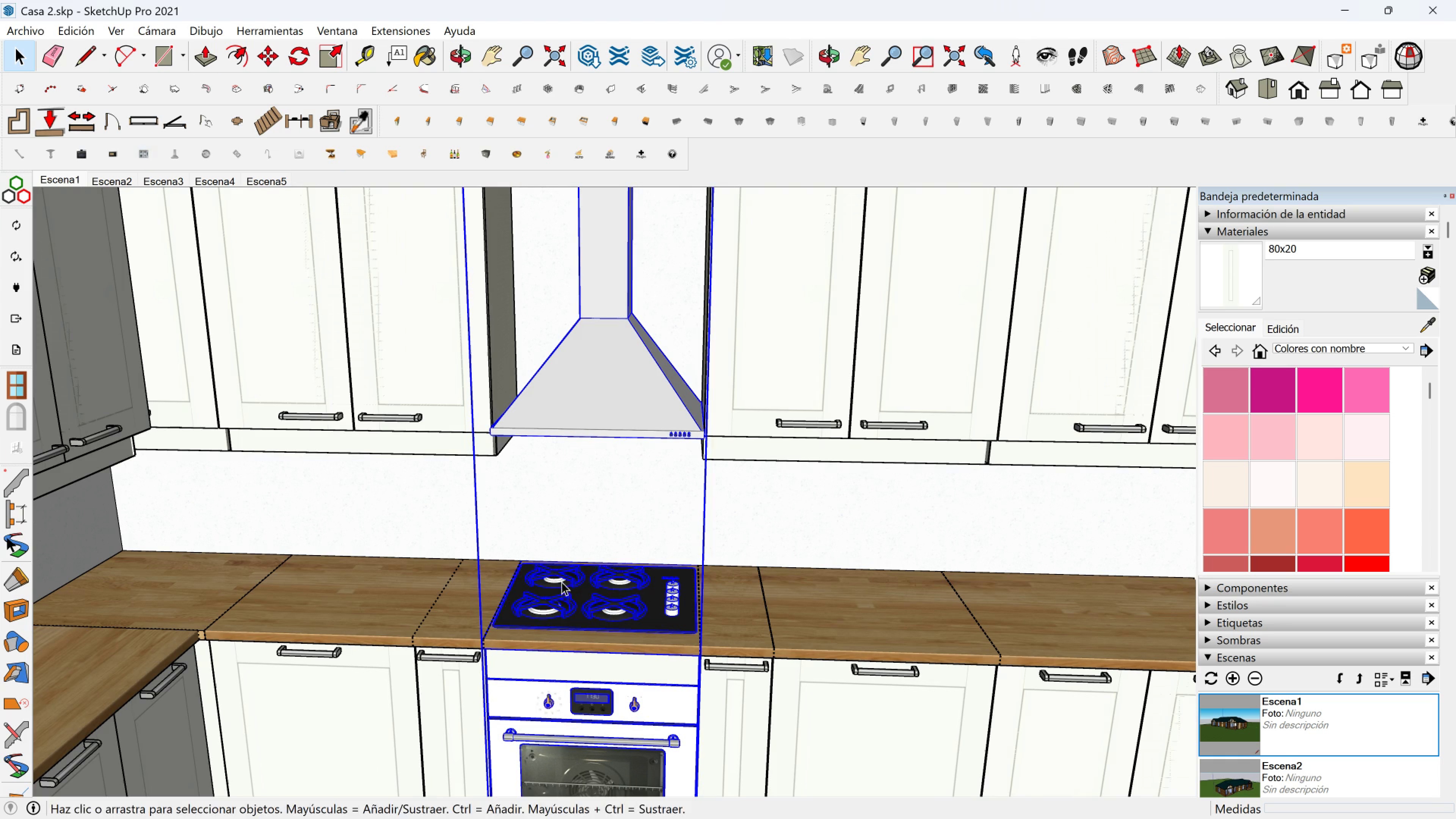 
scroll: coordinate [642, 552], scroll_direction: down, amount: 3.0